 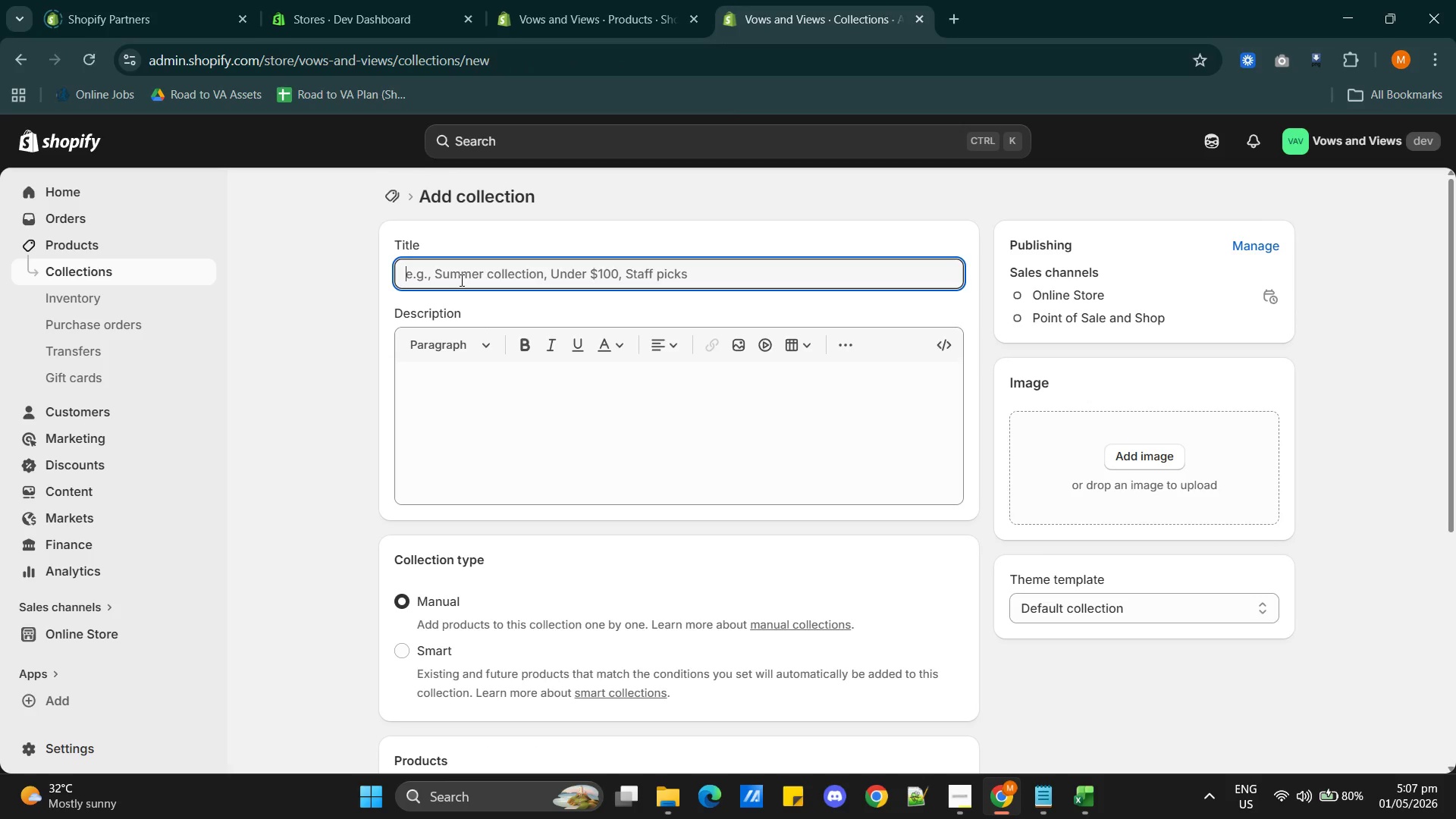 
type(Ceremony Essentials)
 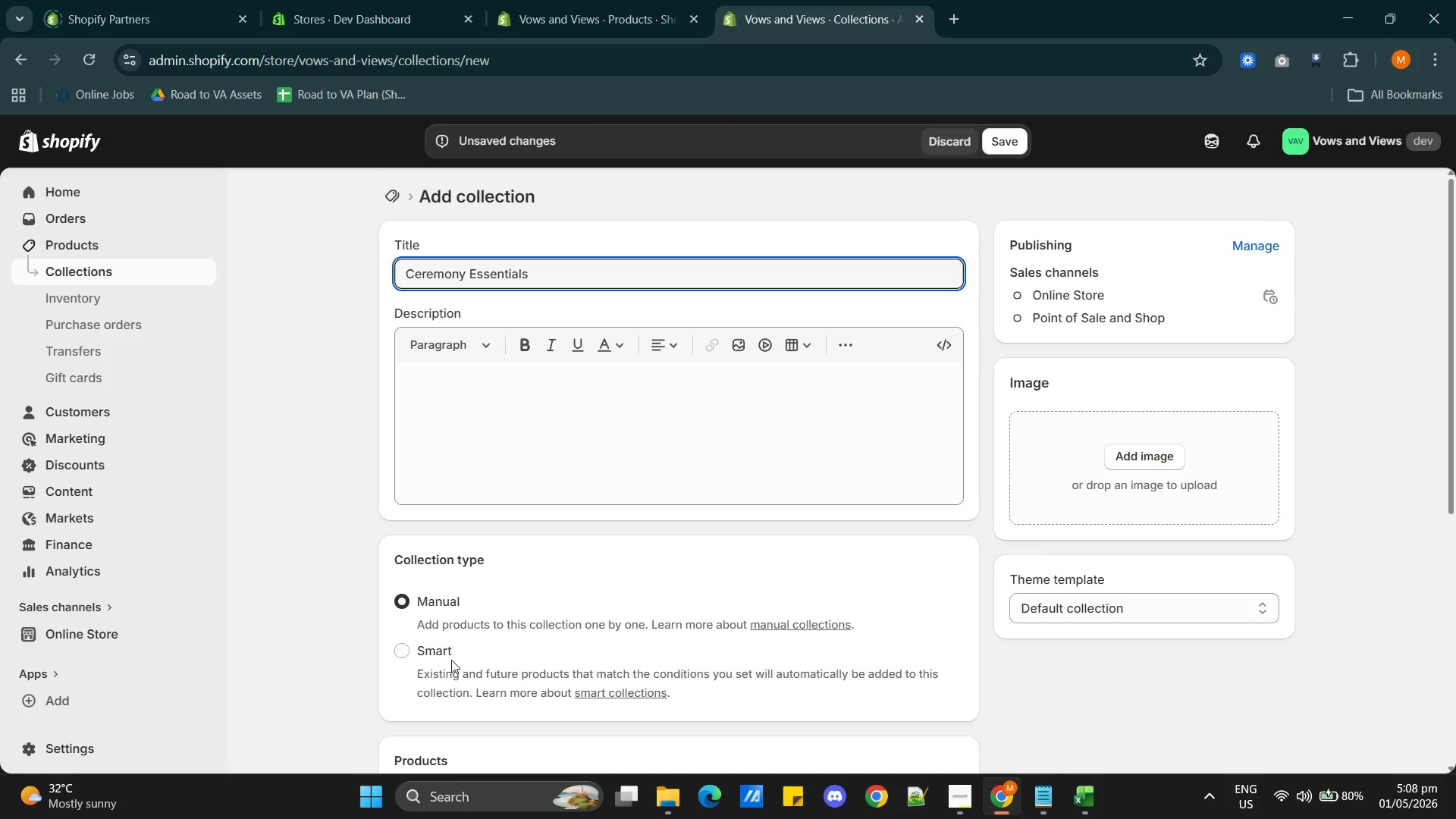 
left_click([405, 651])
 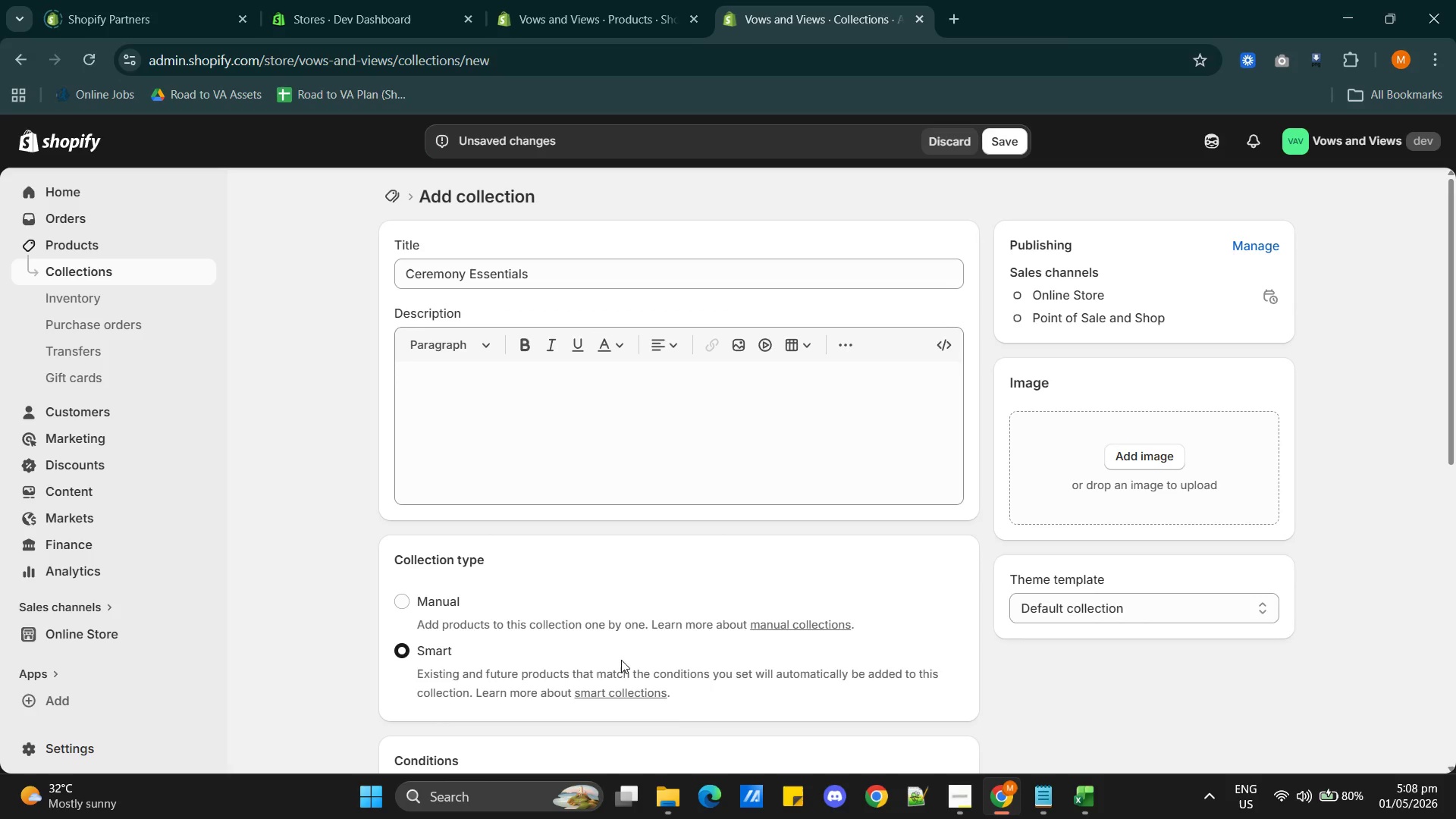 
scroll: coordinate [625, 659], scroll_direction: down, amount: 1.0
 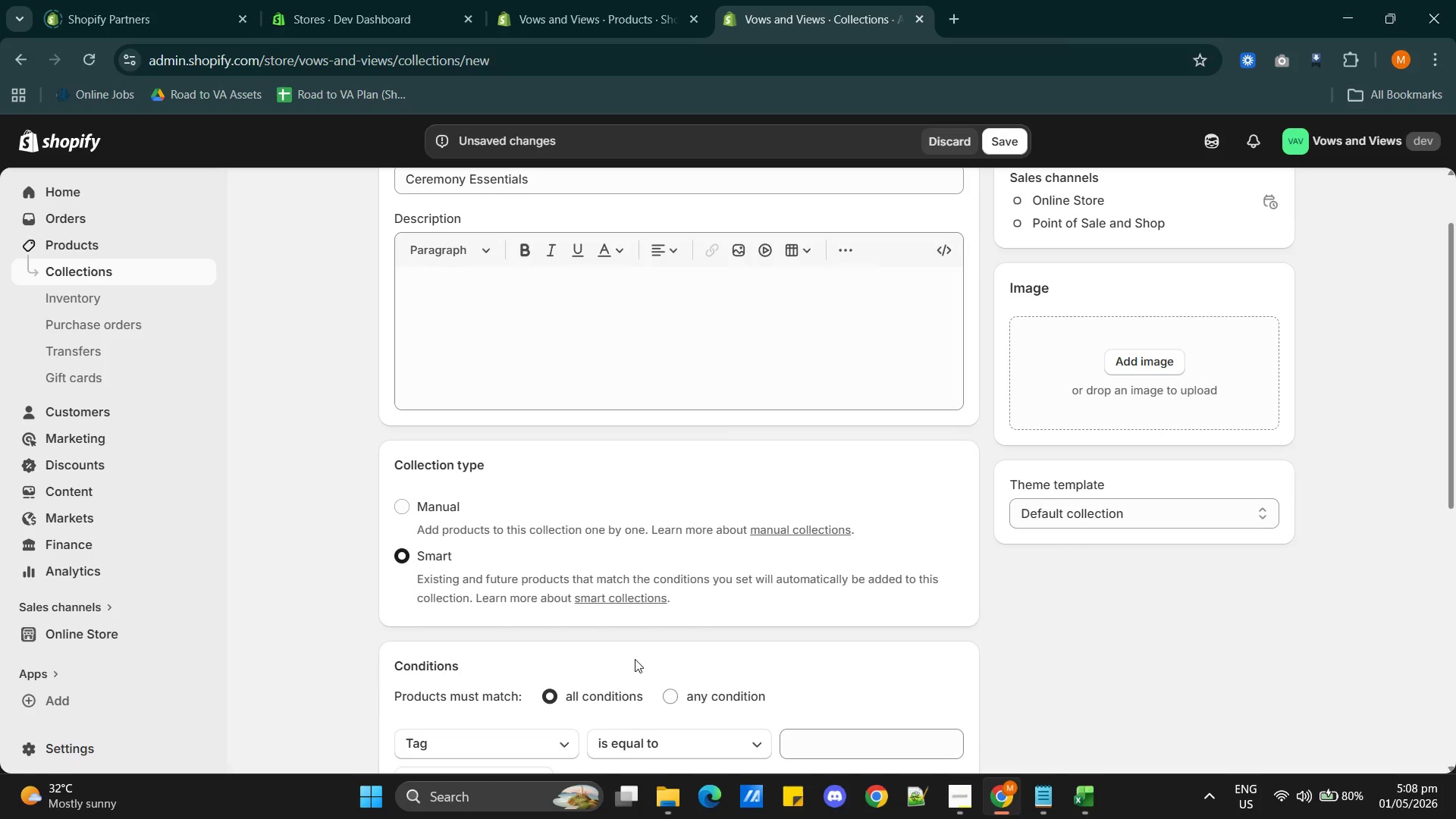 
left_click([955, 800])